 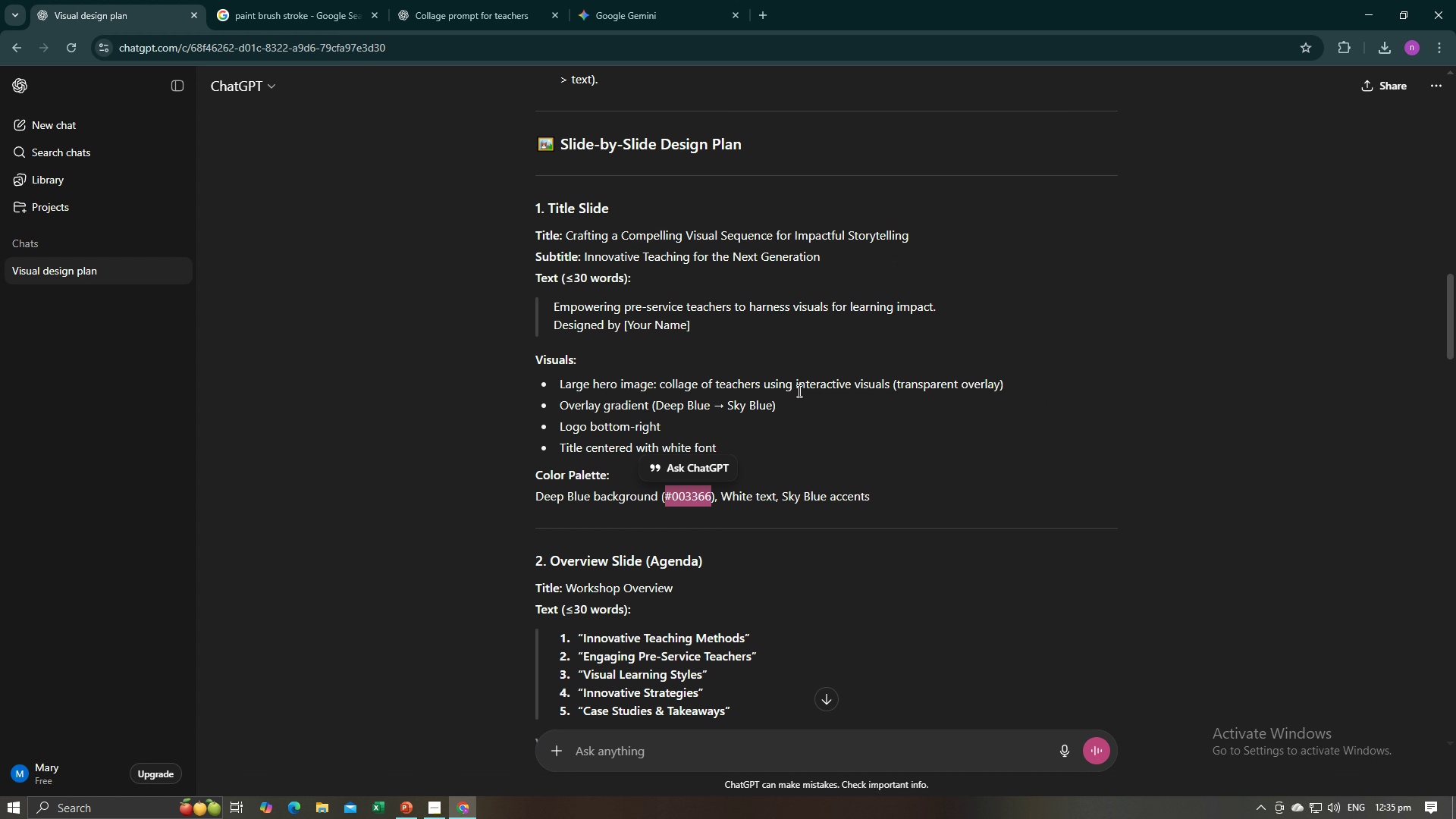 
left_click_drag(start_coordinate=[946, 303], to_coordinate=[554, 310])
 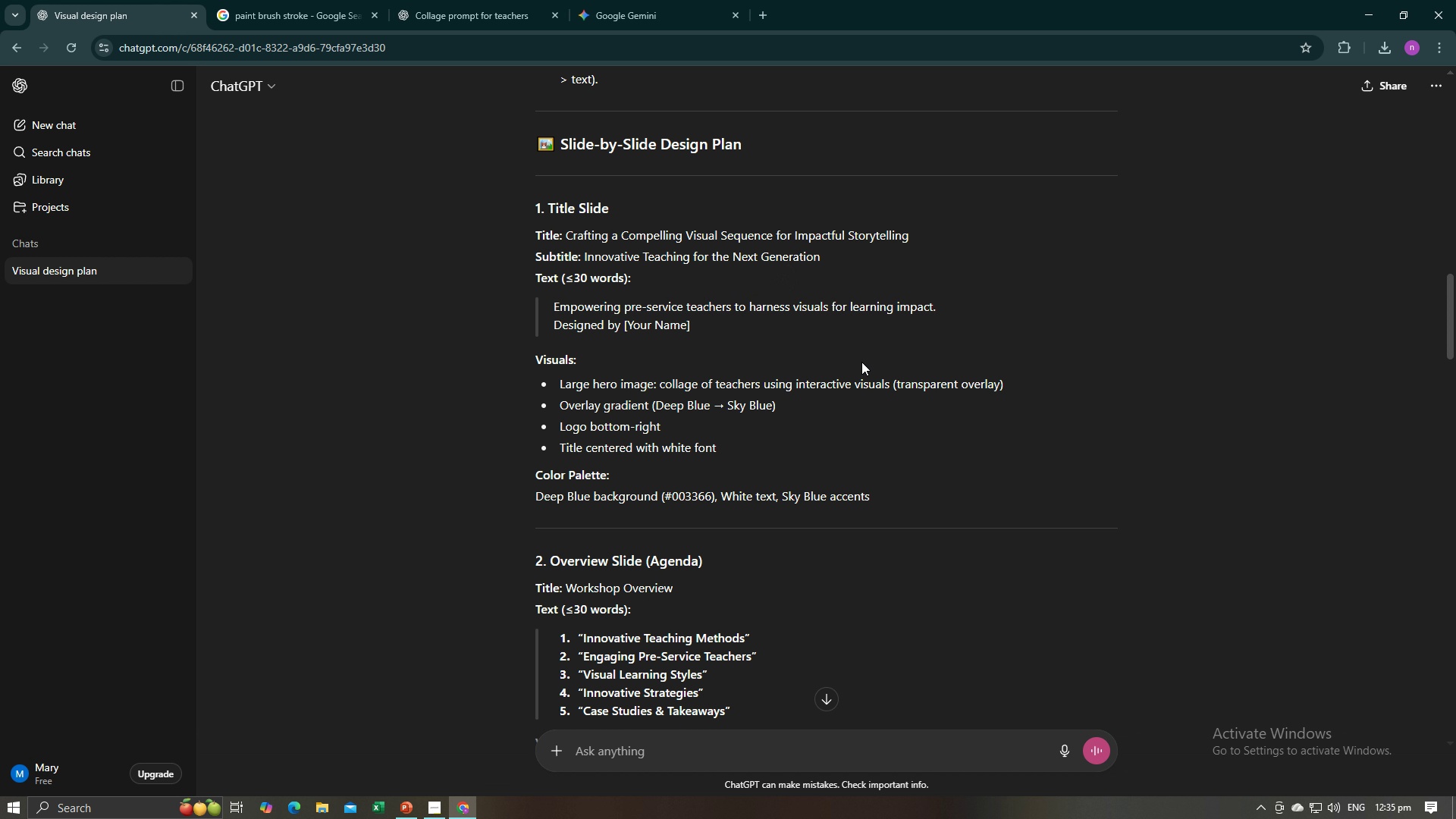 
left_click([861, 366])
 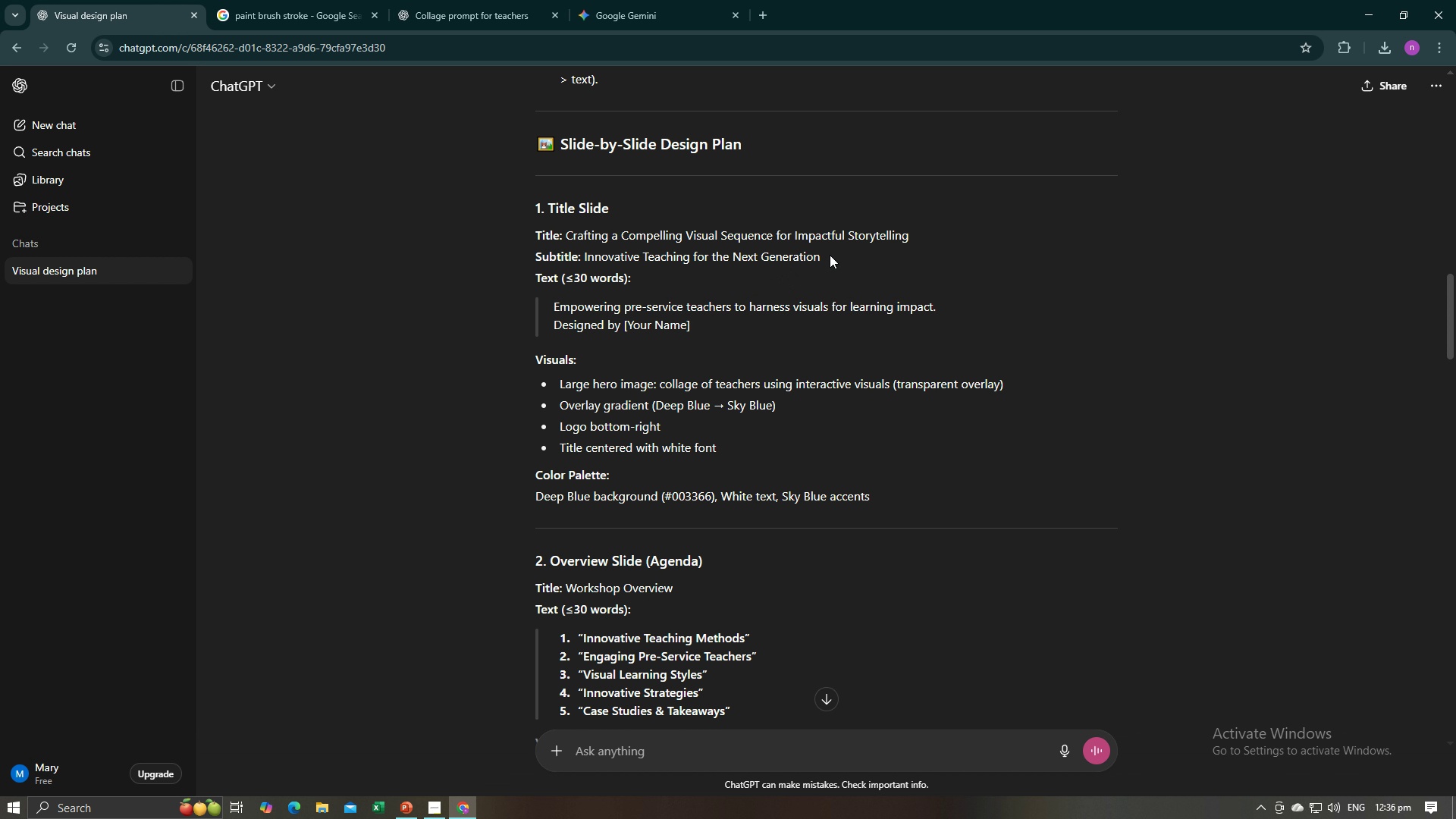 
left_click_drag(start_coordinate=[830, 255], to_coordinate=[584, 257])
 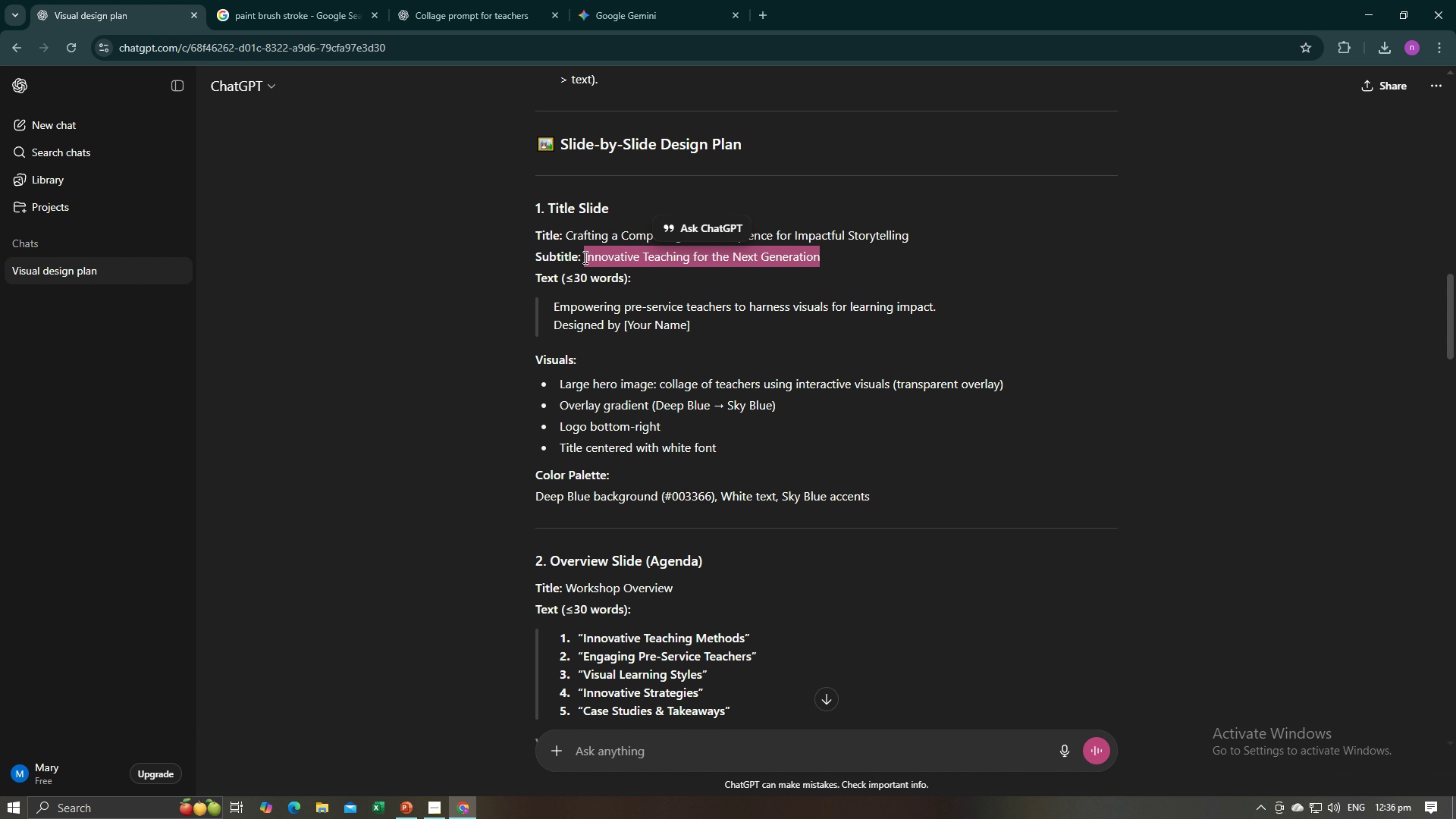 
key(Control+C)
 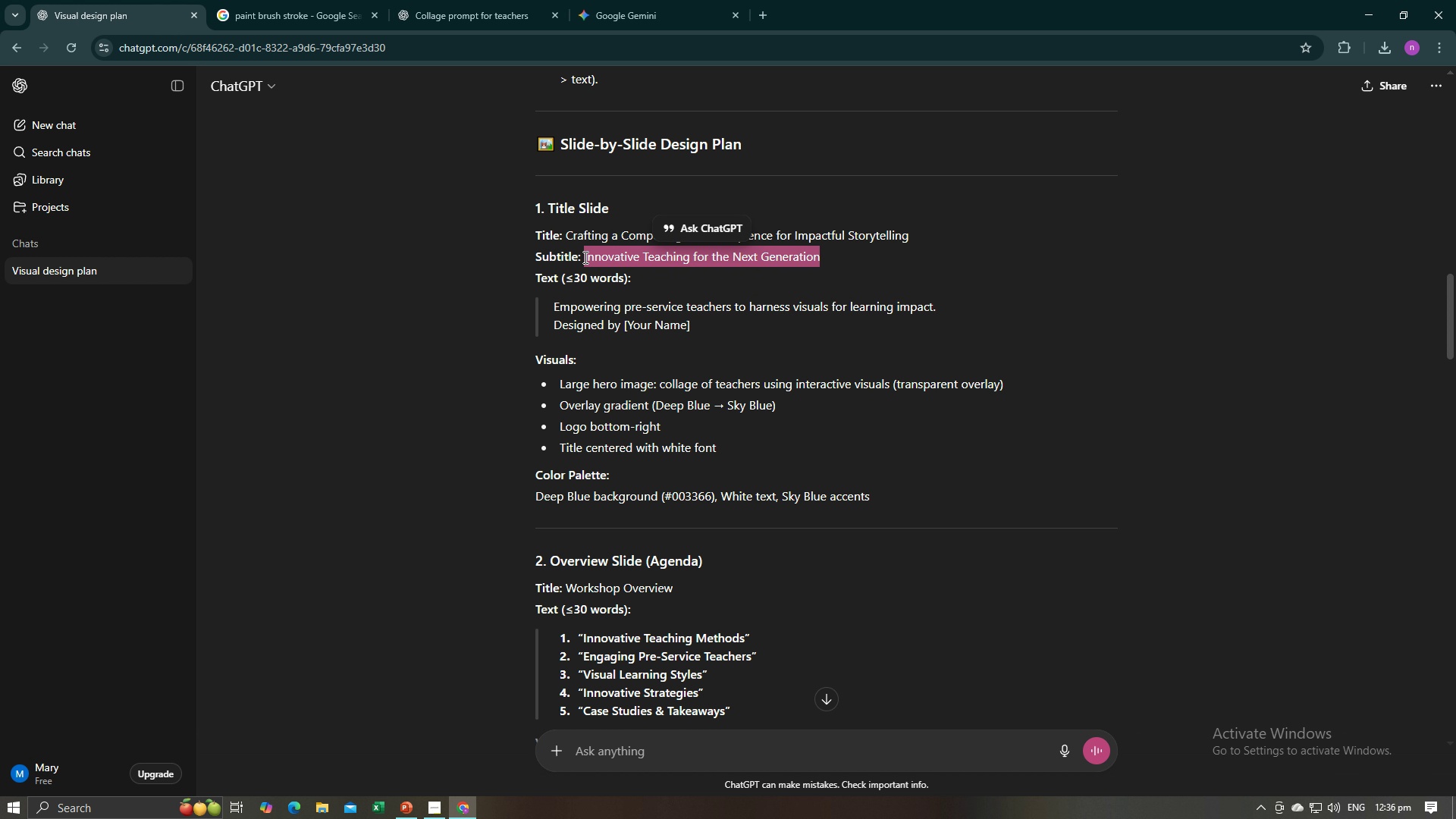 
key(Control+C)
 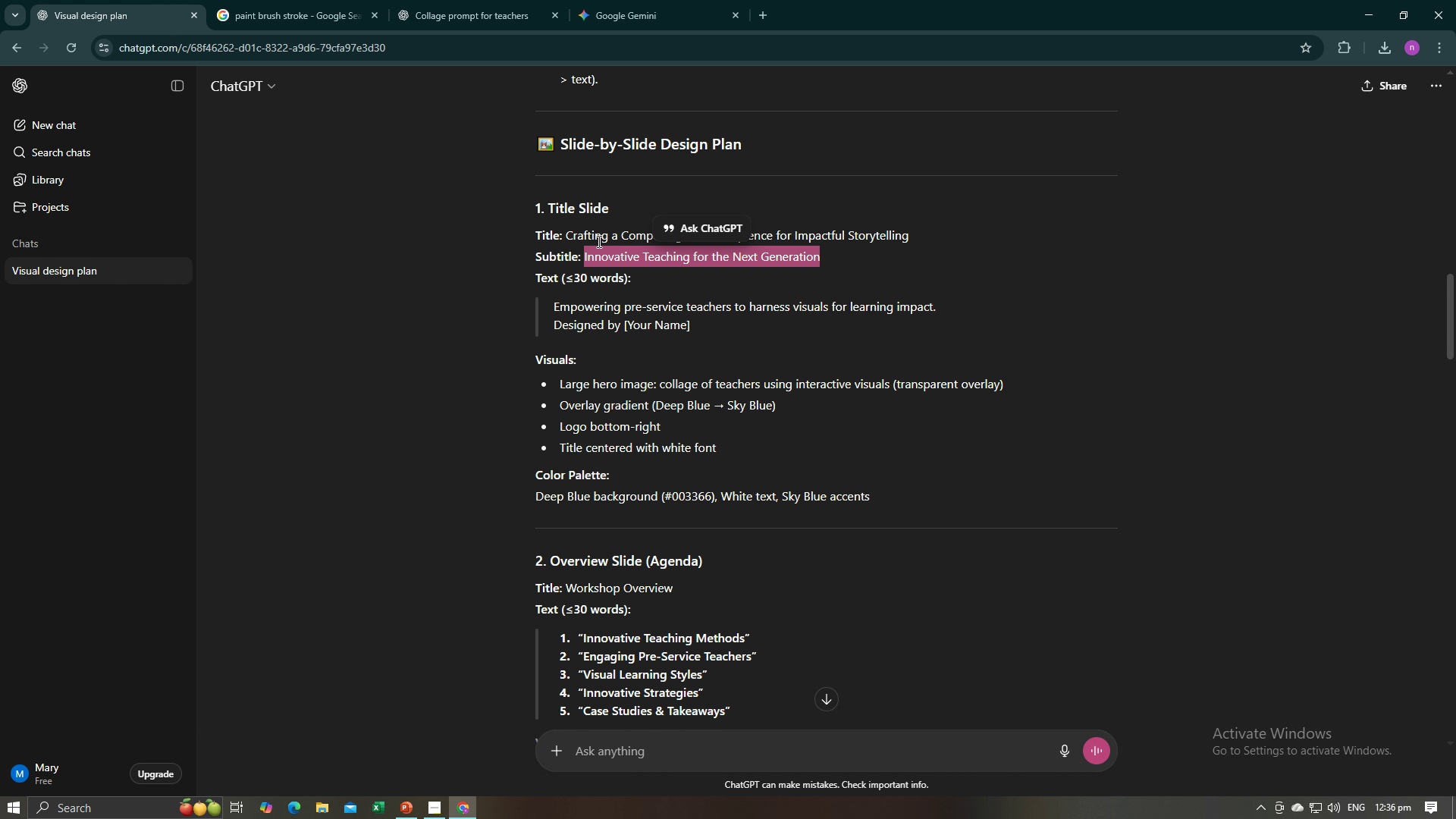 
key(Alt+AltLeft)
 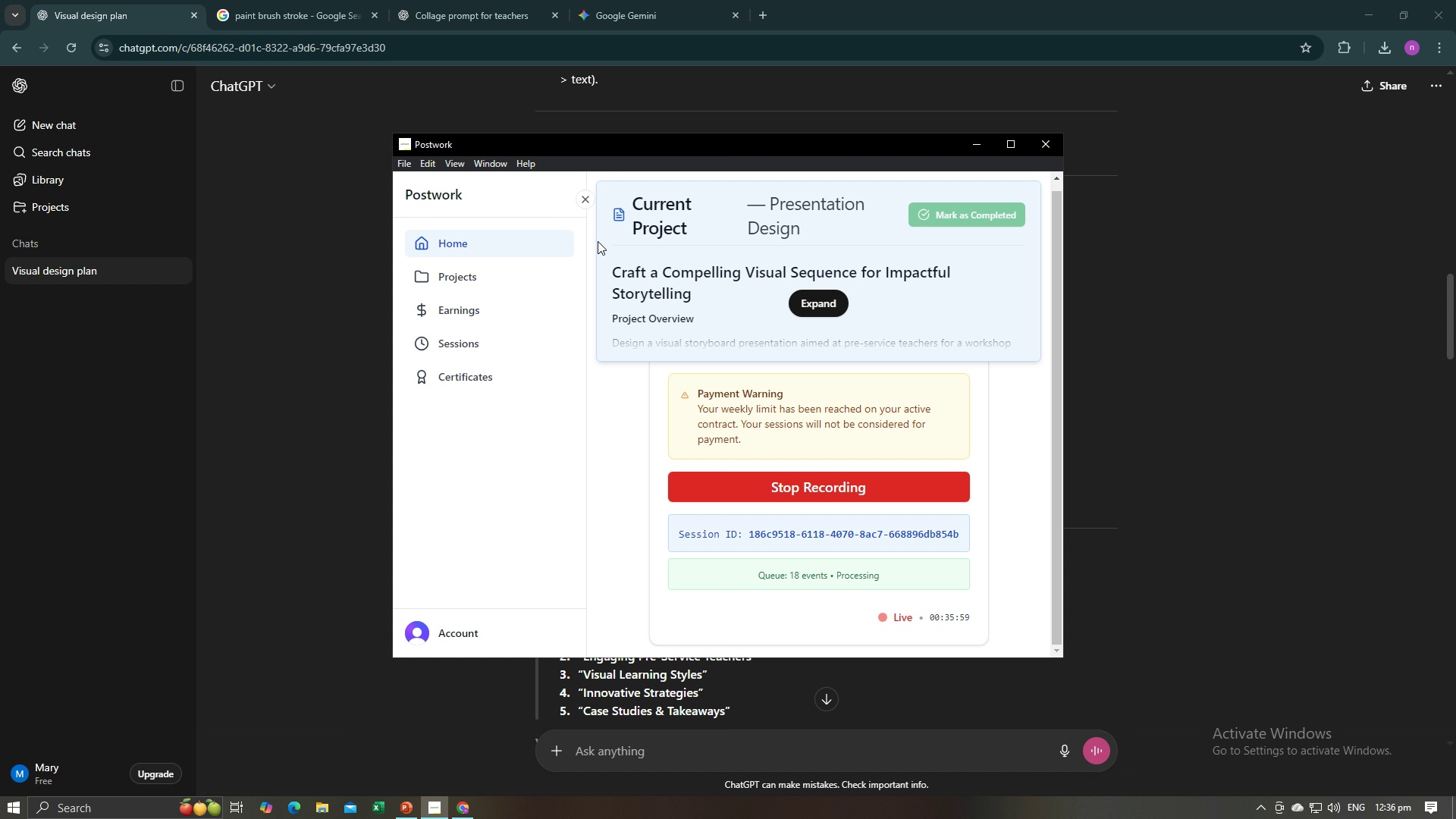 
key(Alt+Tab)